 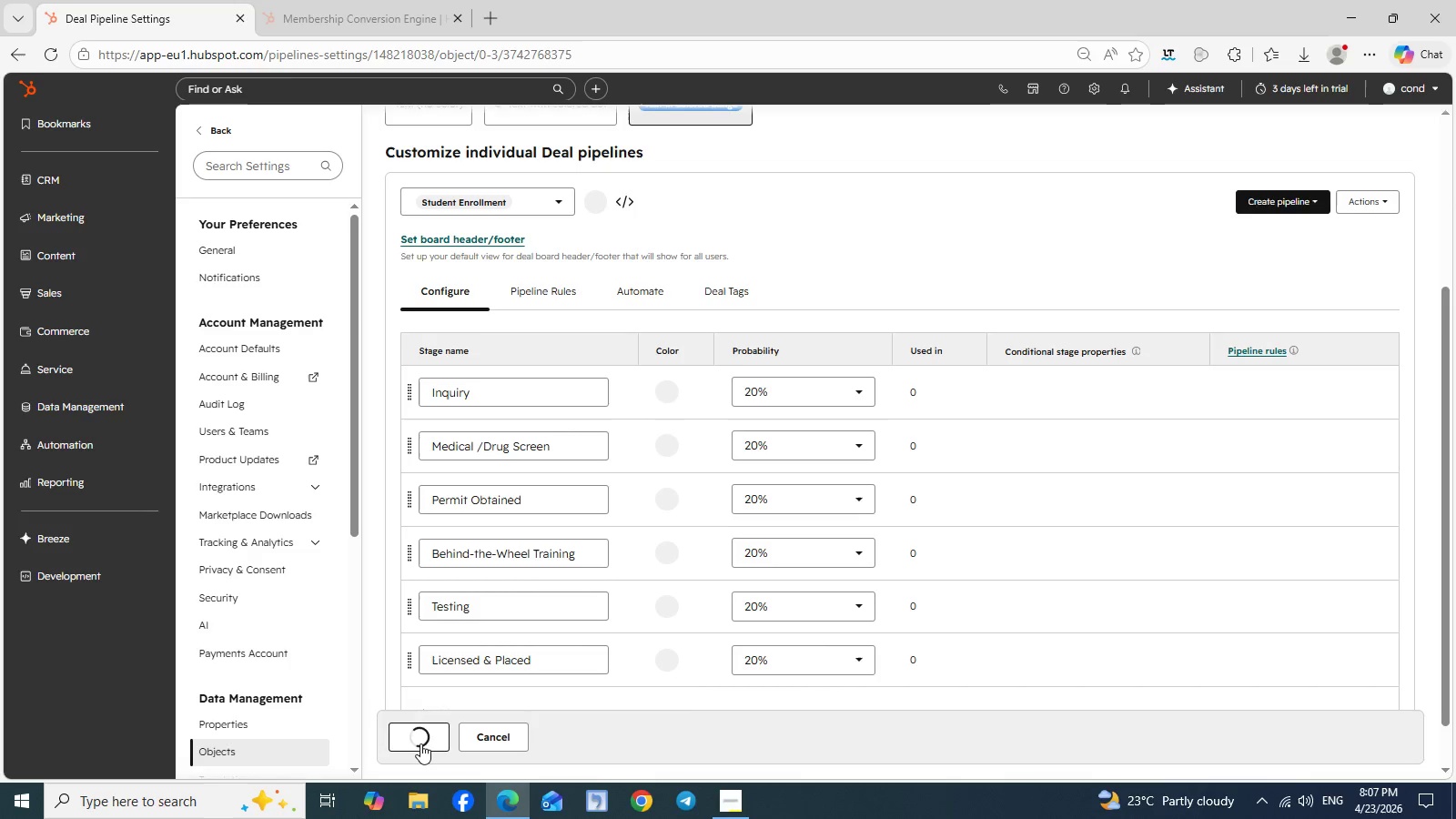 
scroll: coordinate [946, 521], scroll_direction: down, amount: 3.0
 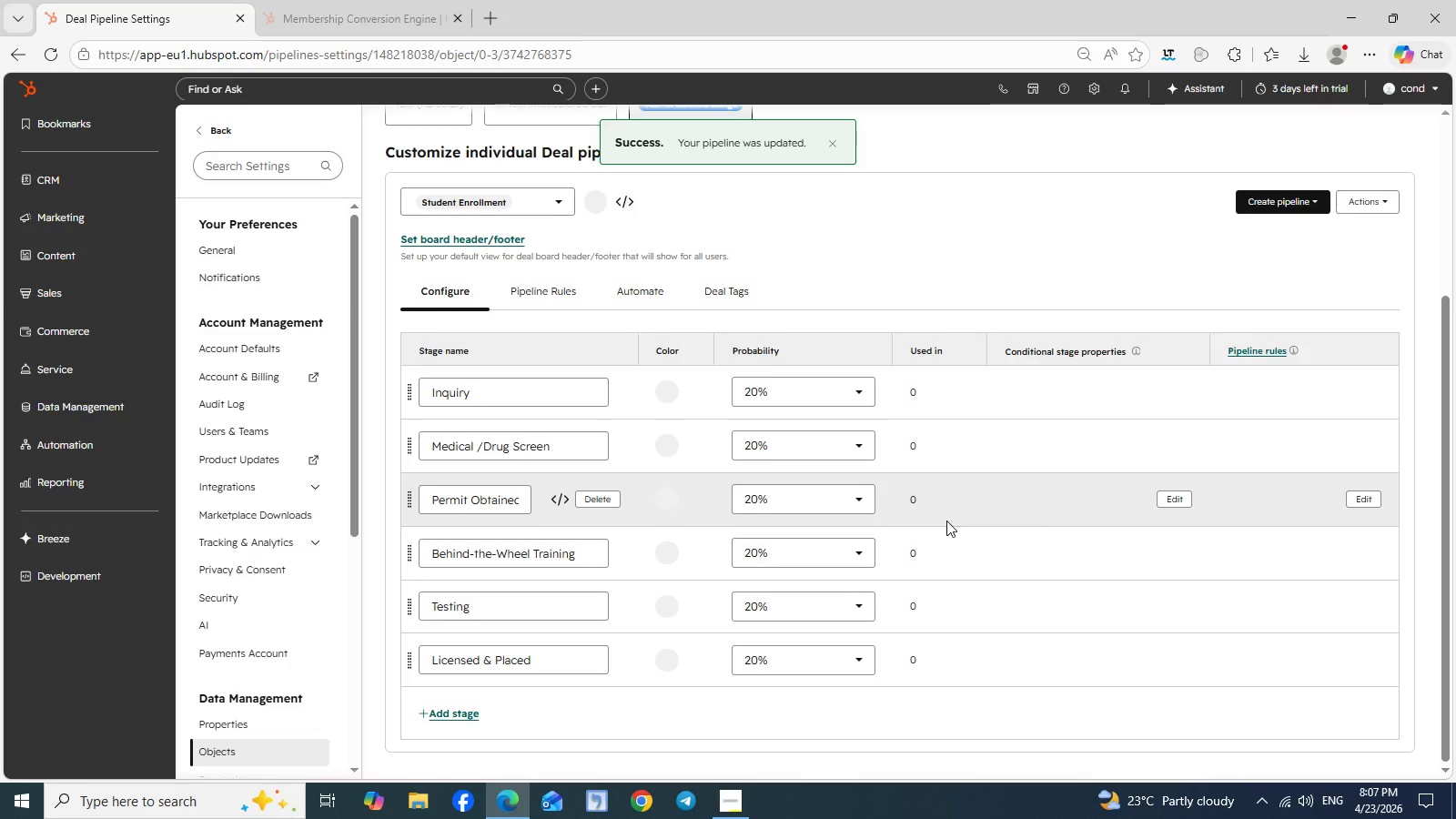 
scroll: coordinate [946, 521], scroll_direction: up, amount: 1.0
 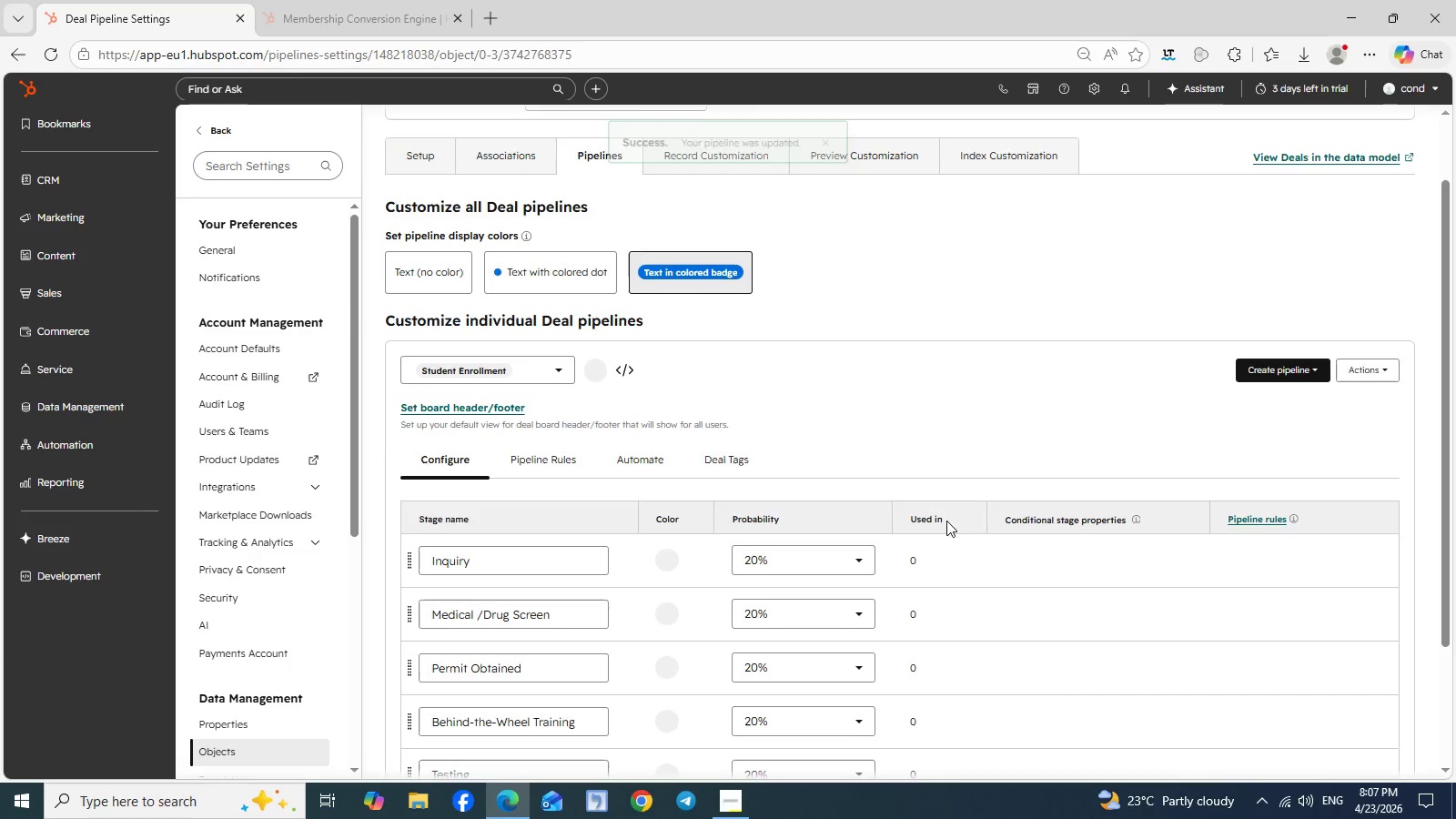 
scroll: coordinate [946, 521], scroll_direction: down, amount: 7.0
 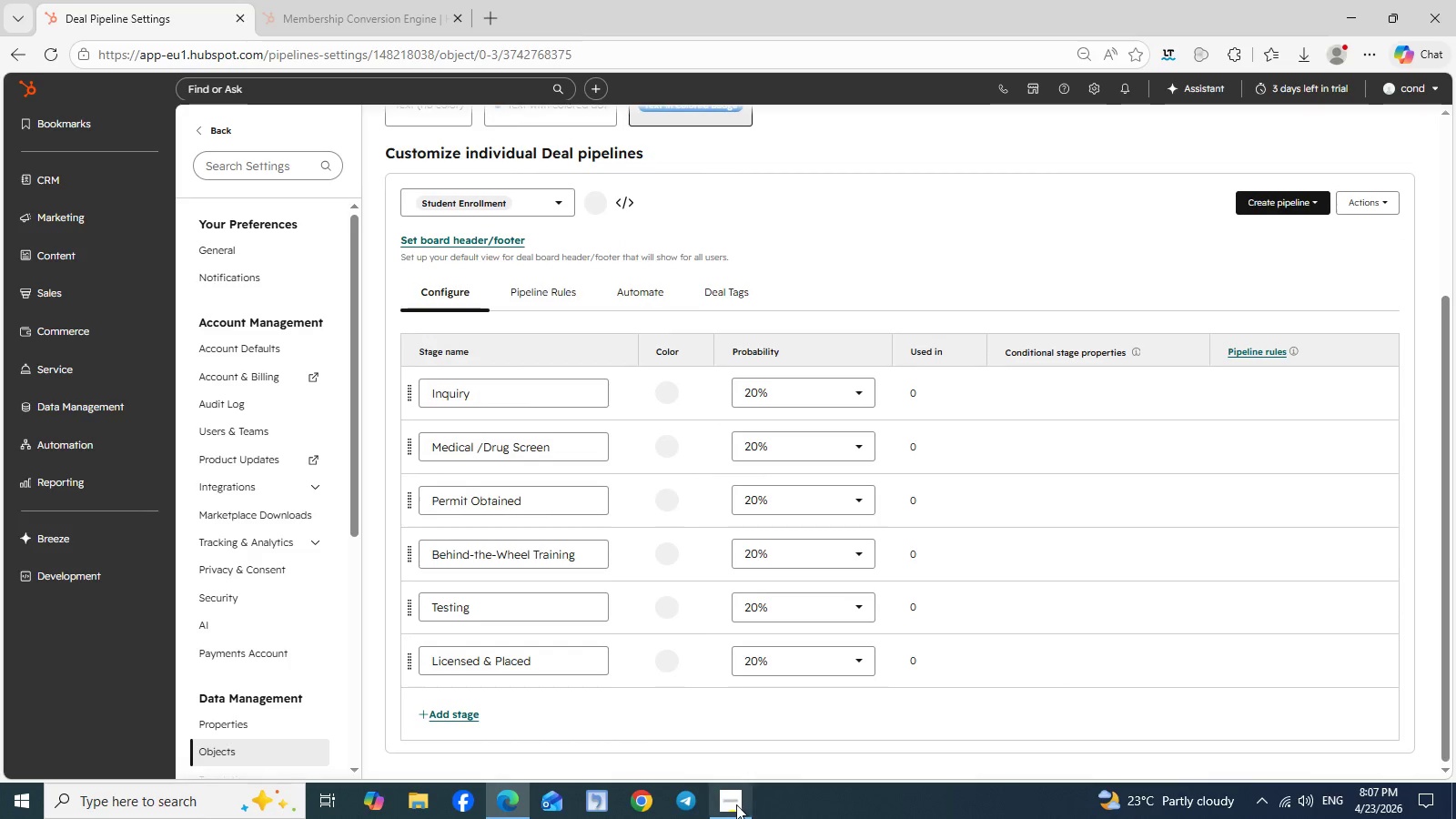 
left_click([734, 804])